 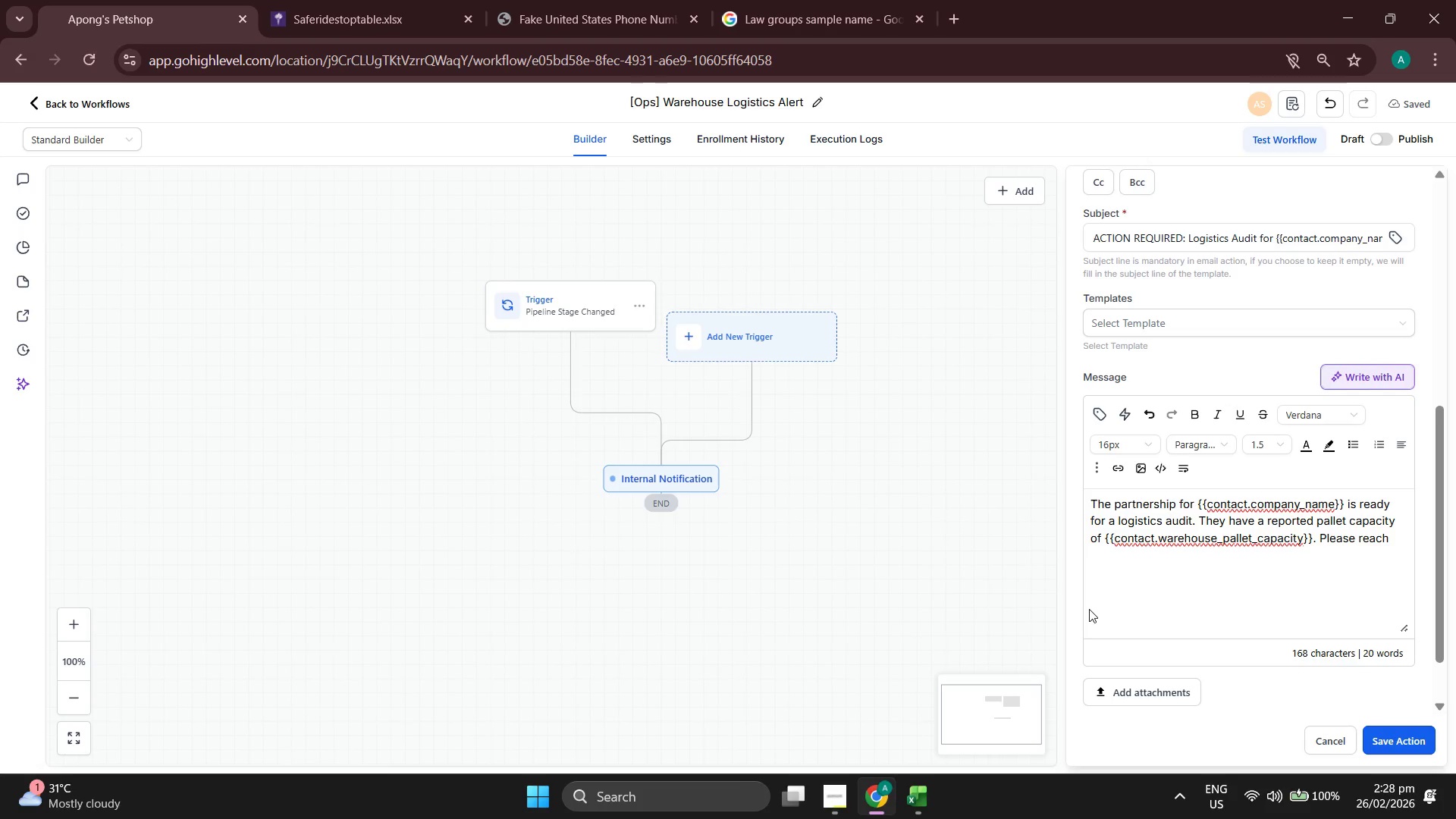 
type( out)
 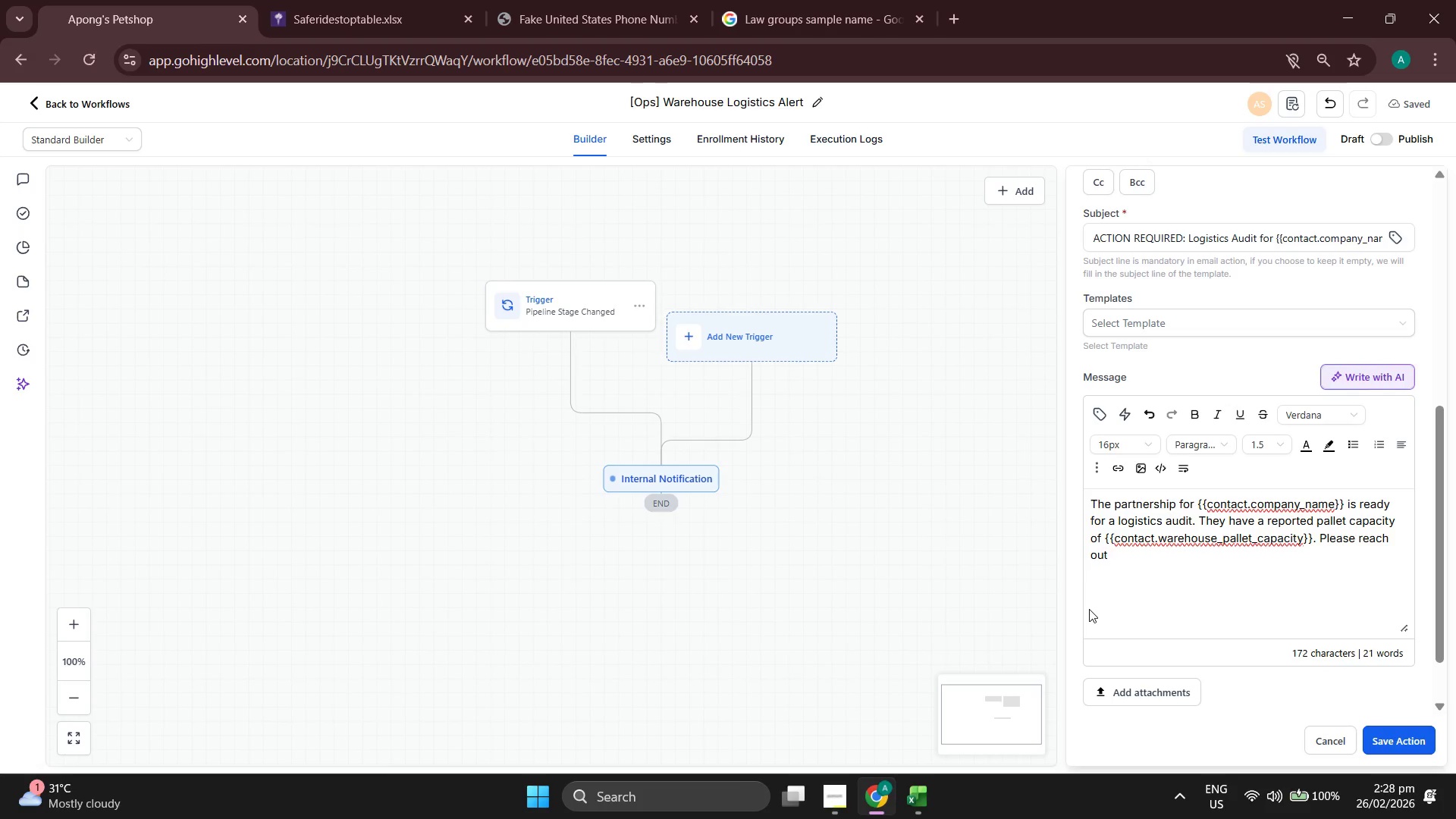 
key(Space)
 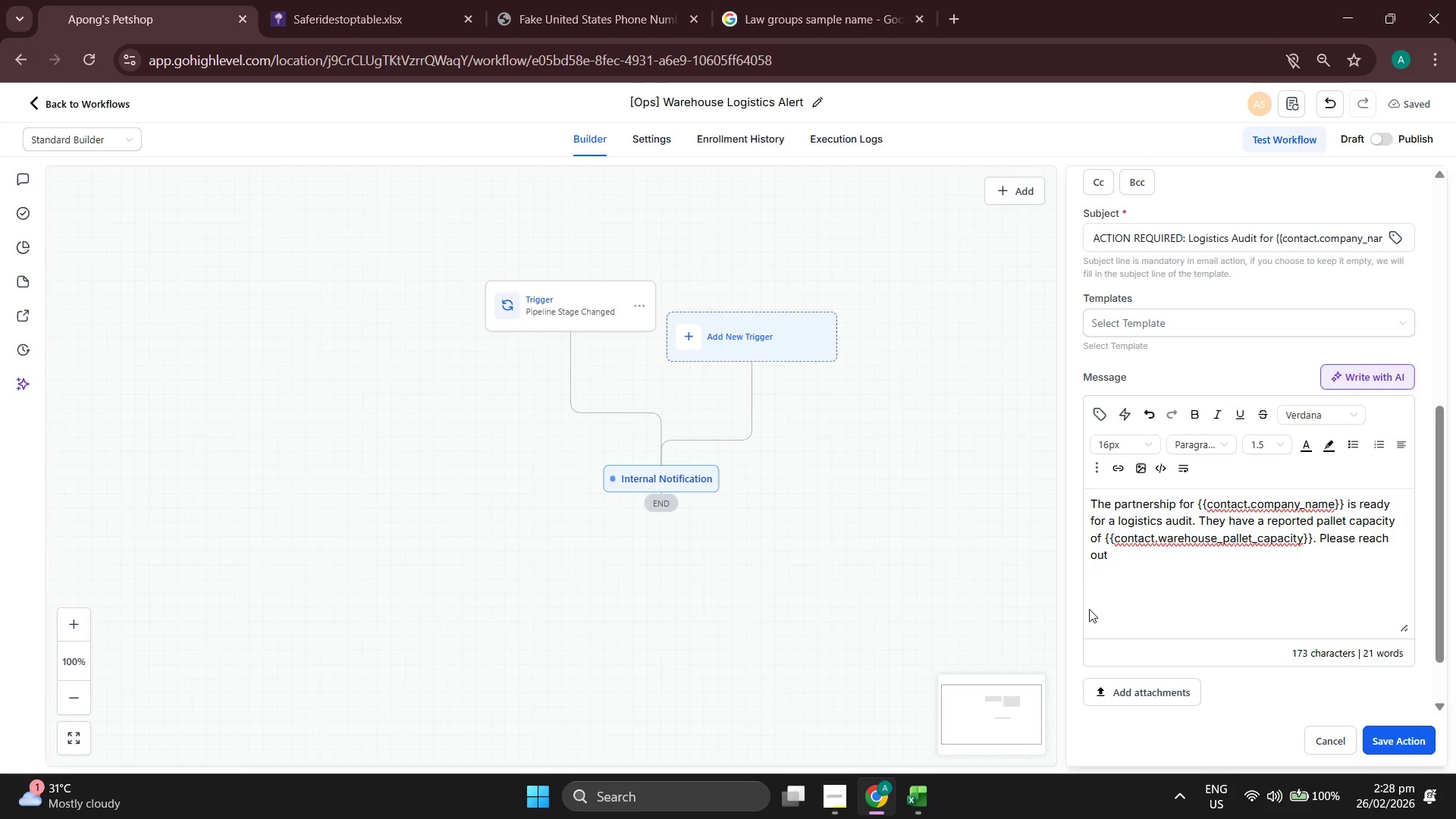 
key(T)
 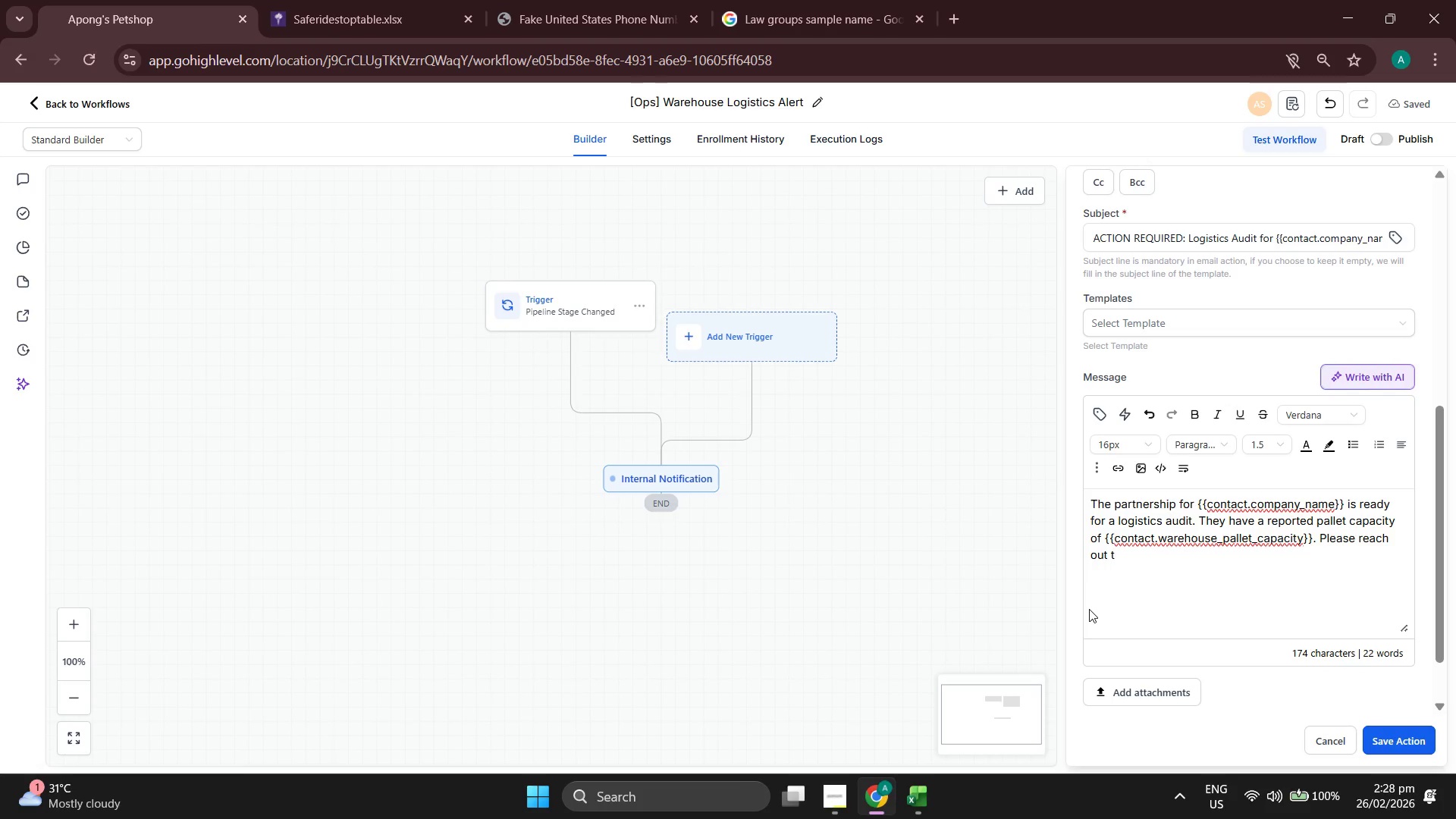 
key(O)
 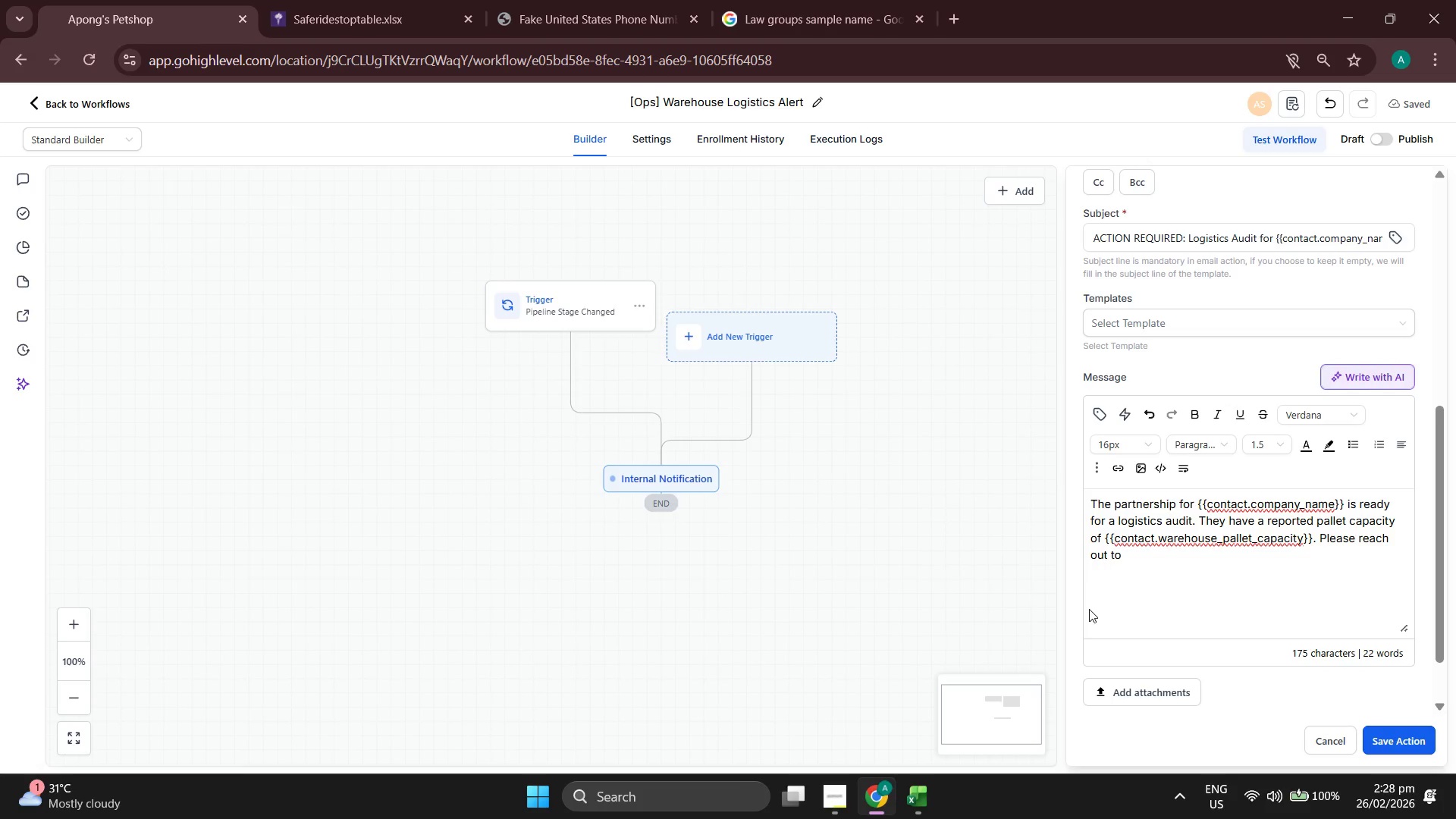 
key(Space)
 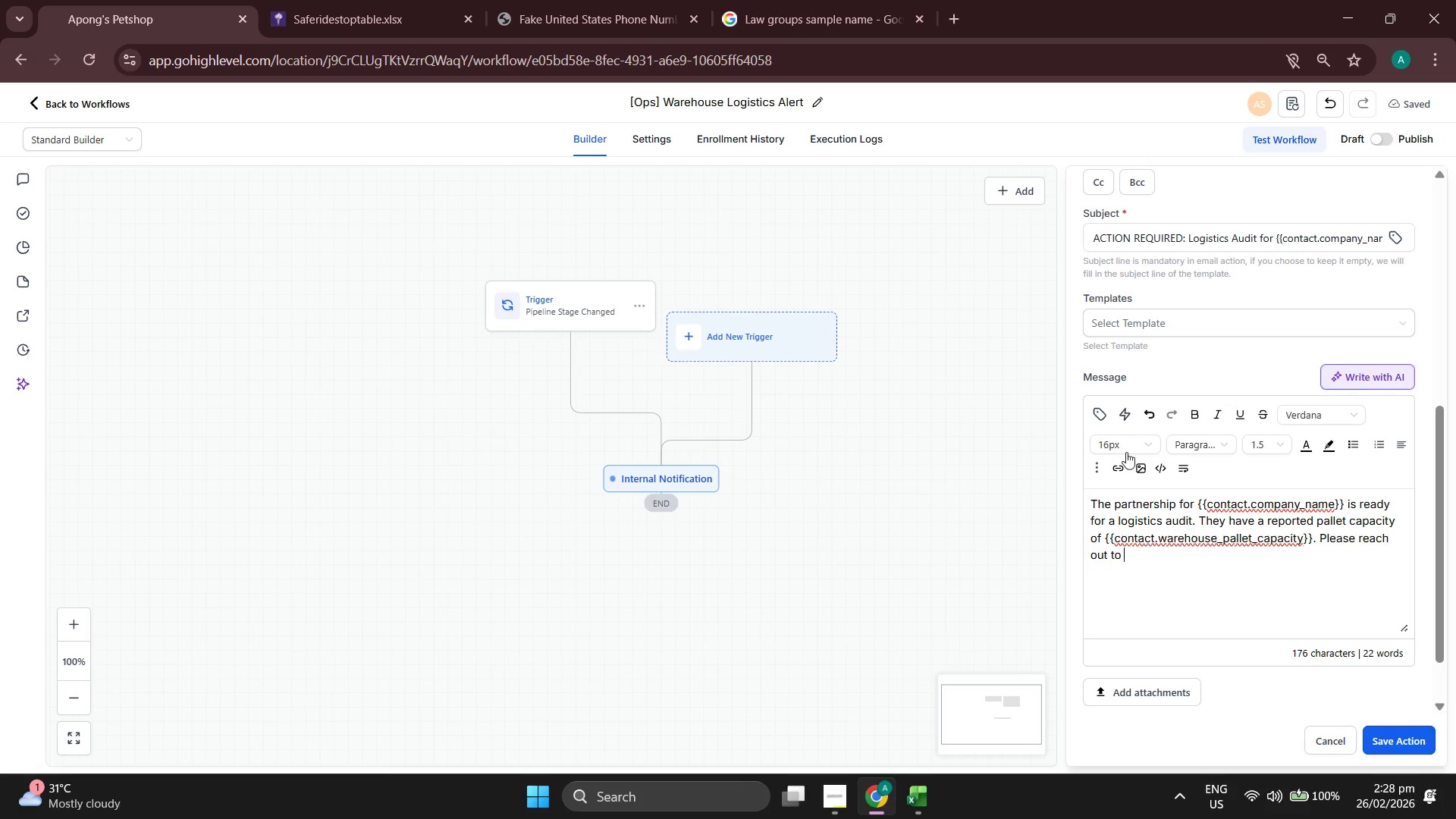 
left_click([1097, 416])
 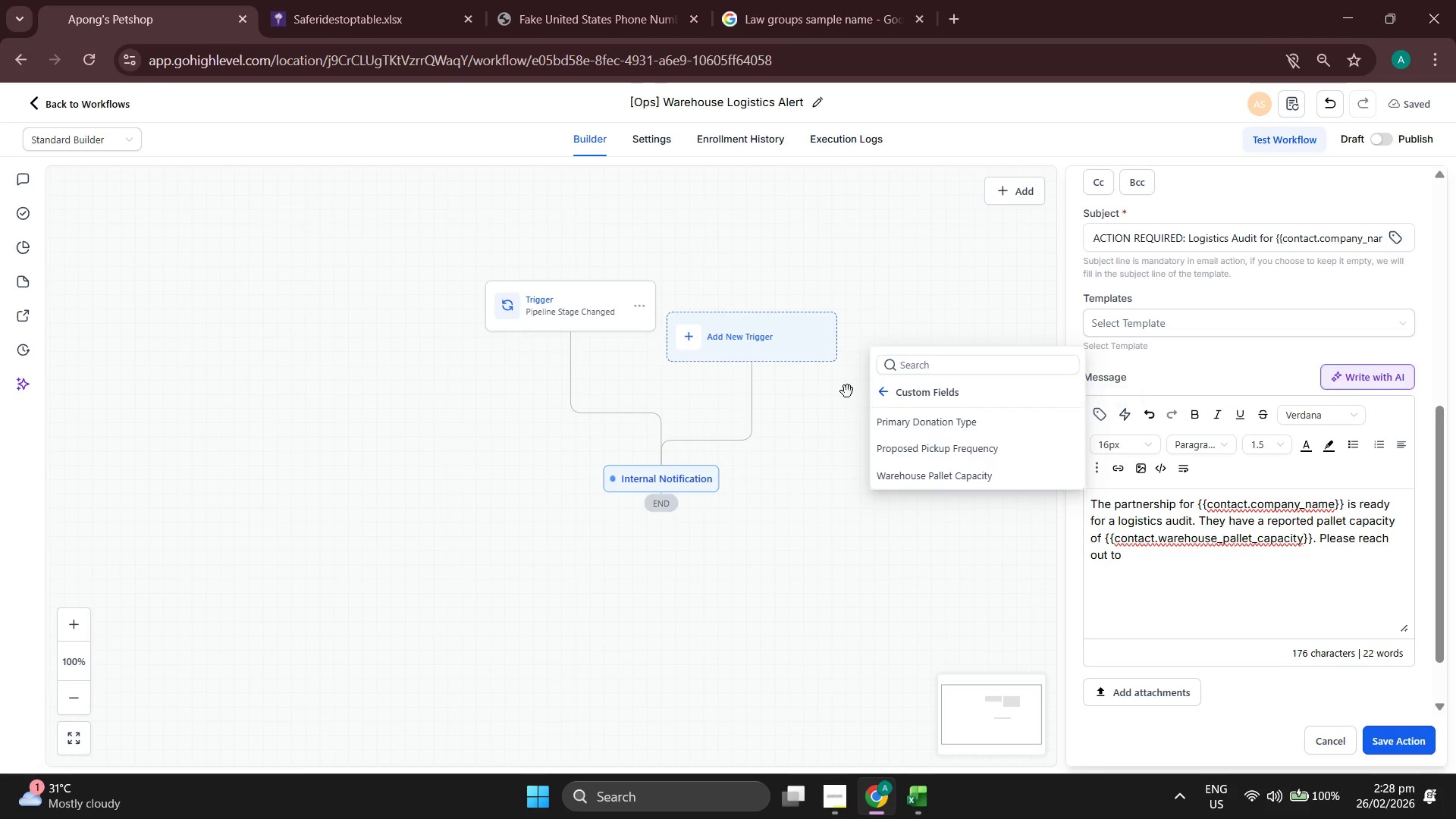 
left_click([880, 391])
 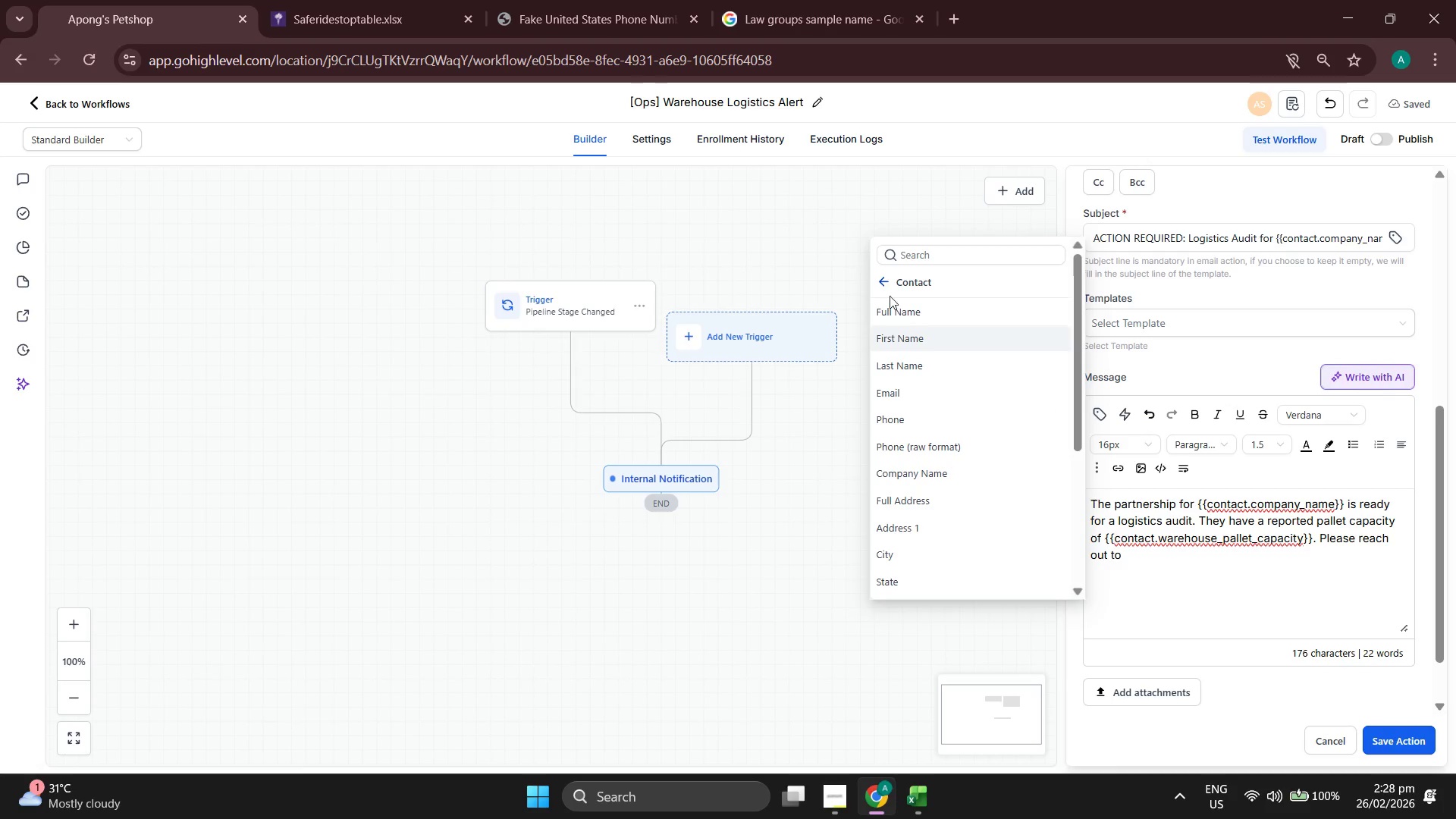 
left_click([886, 281])
 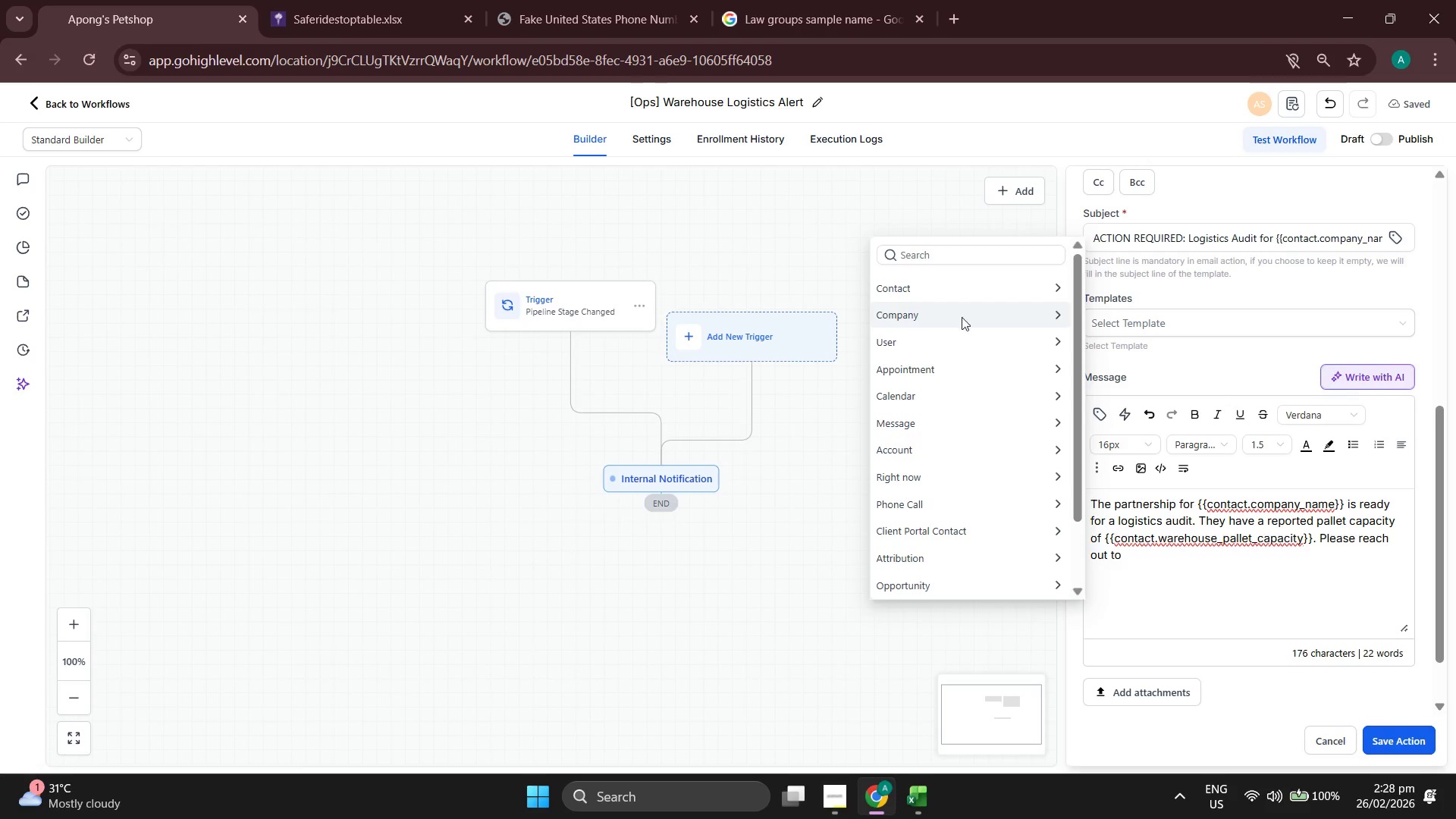 
left_click([962, 293])
 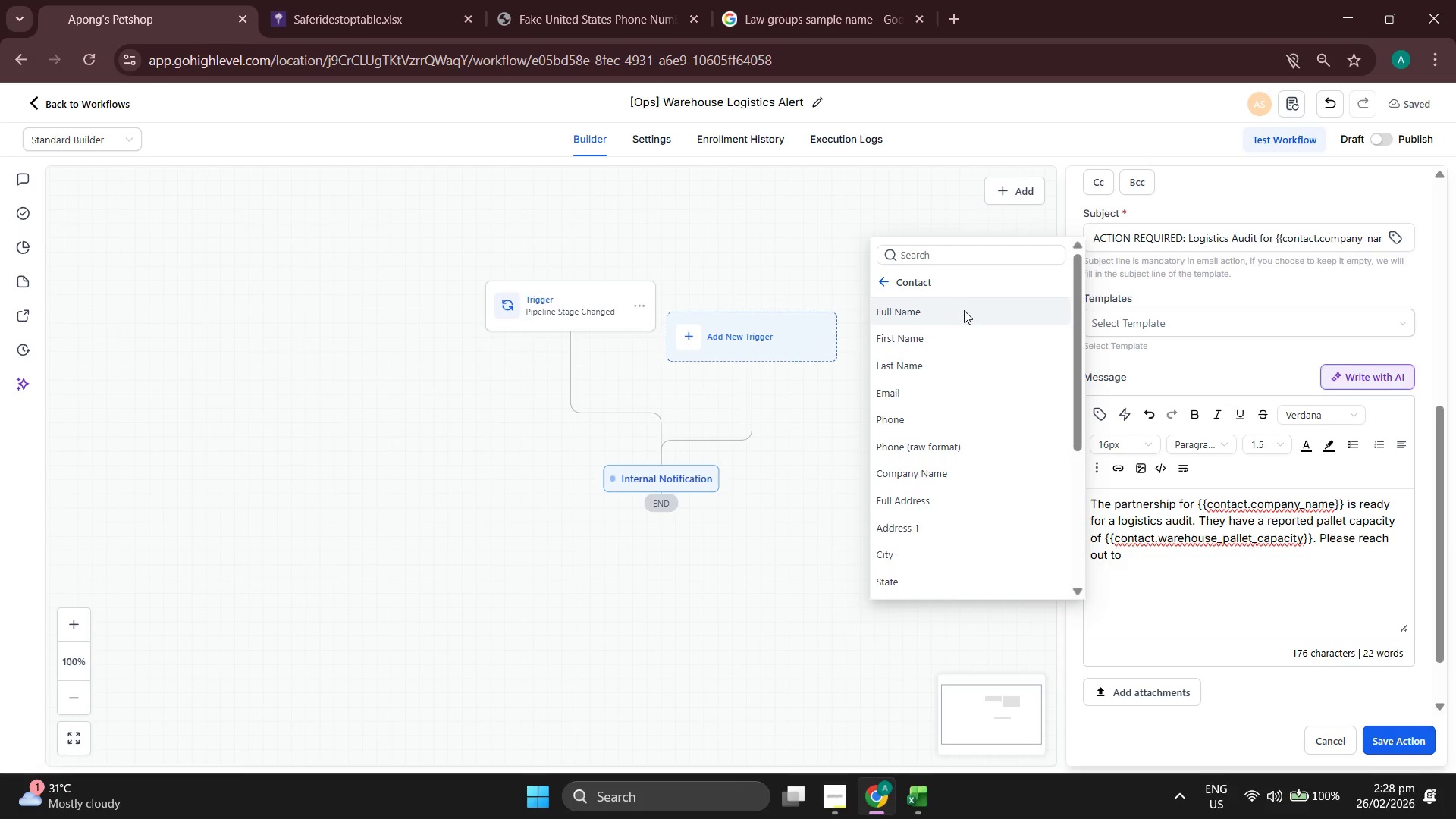 
left_click([964, 310])
 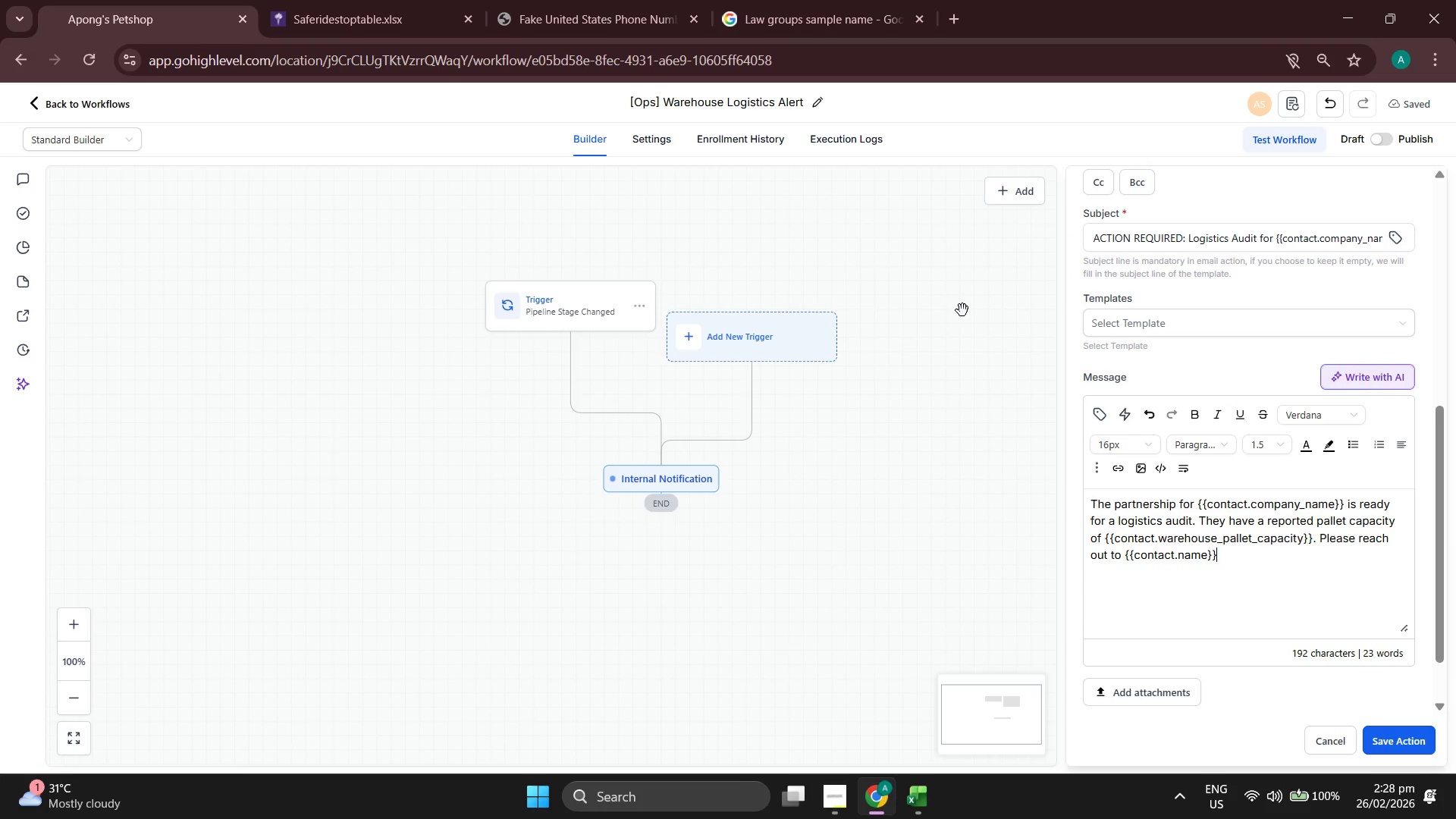 
key(Space)